 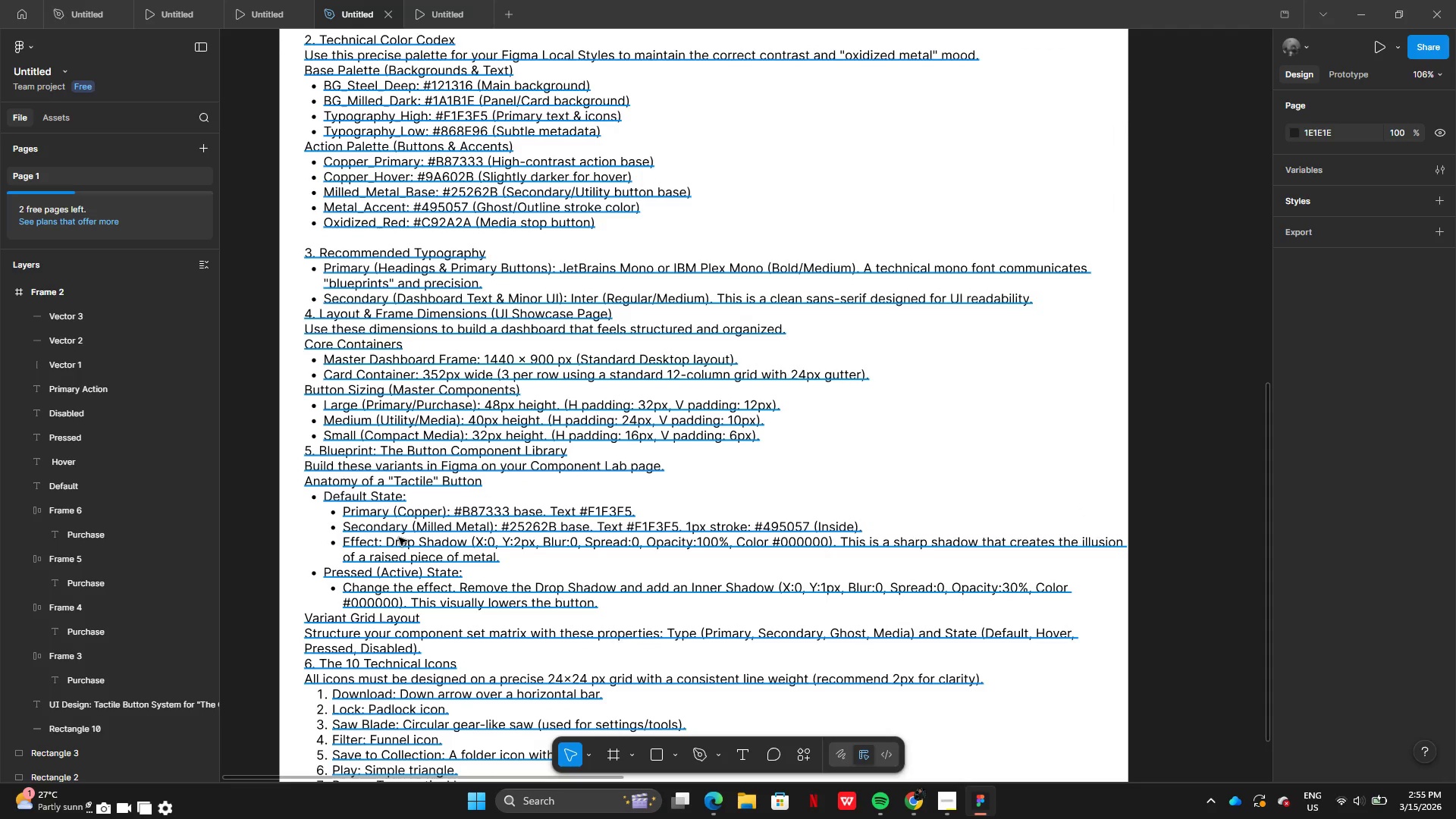 
left_click([654, 759])
 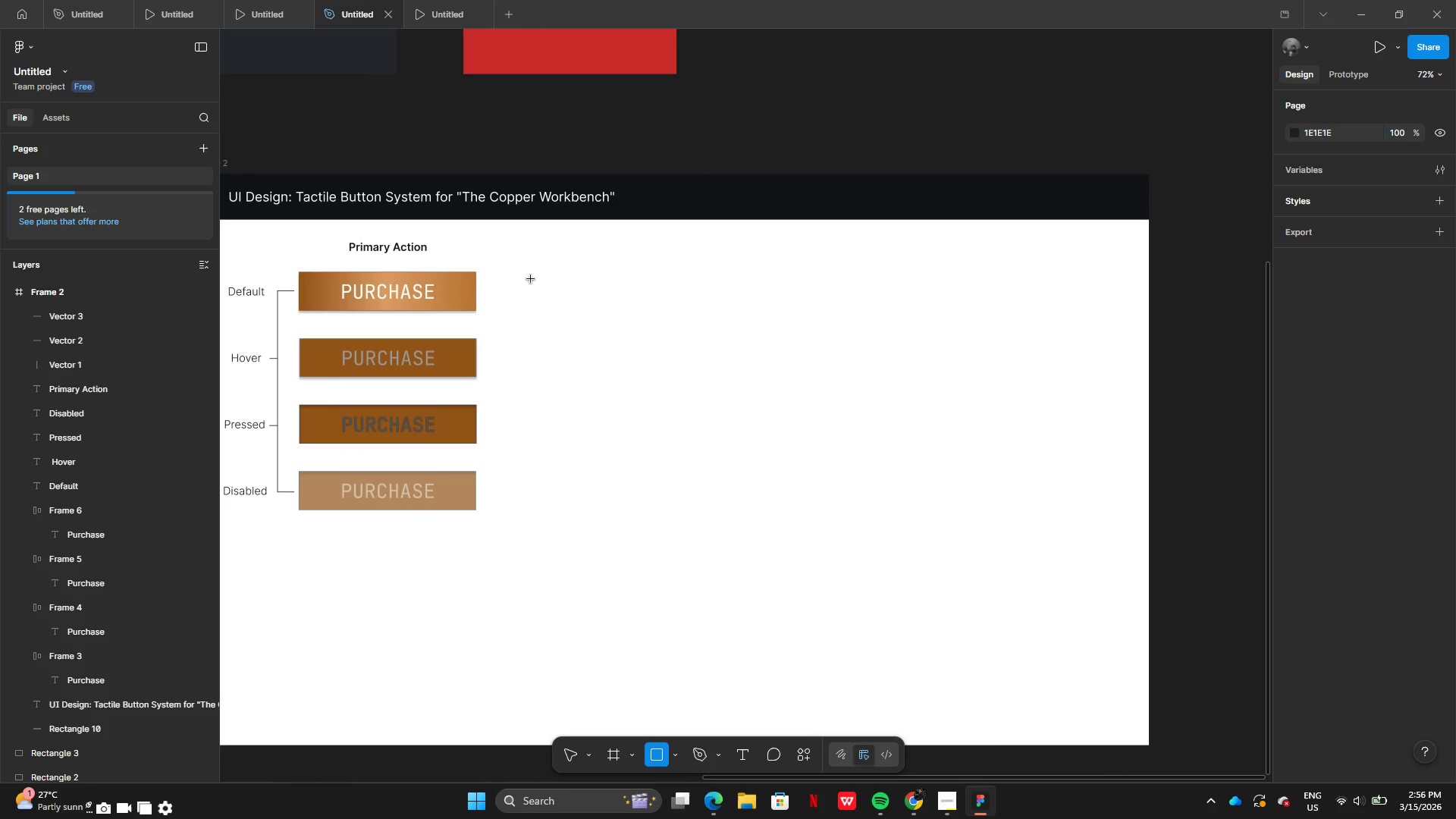 
wait(6.0)
 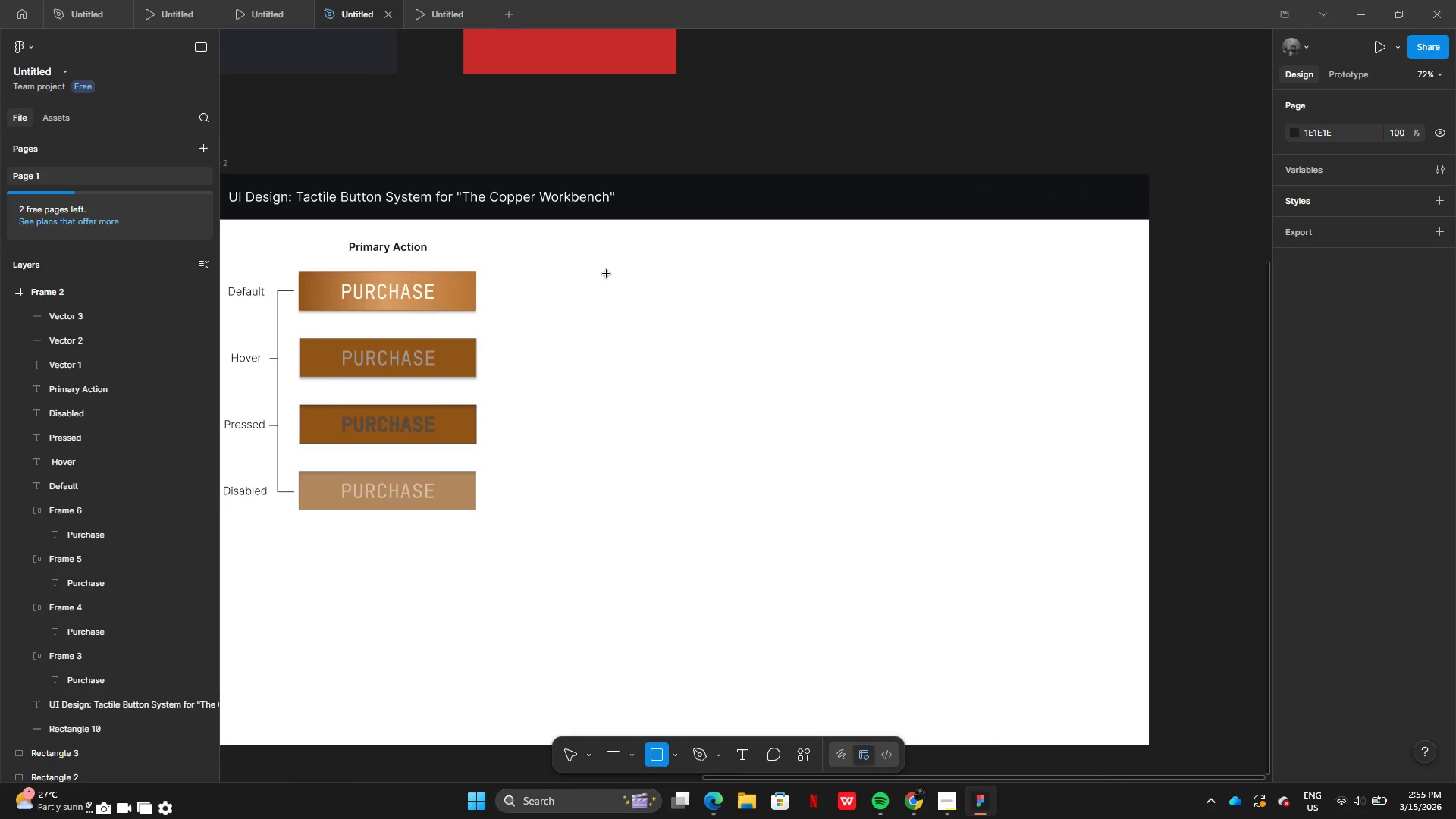 
left_click_drag(start_coordinate=[598, 271], to_coordinate=[772, 312])
 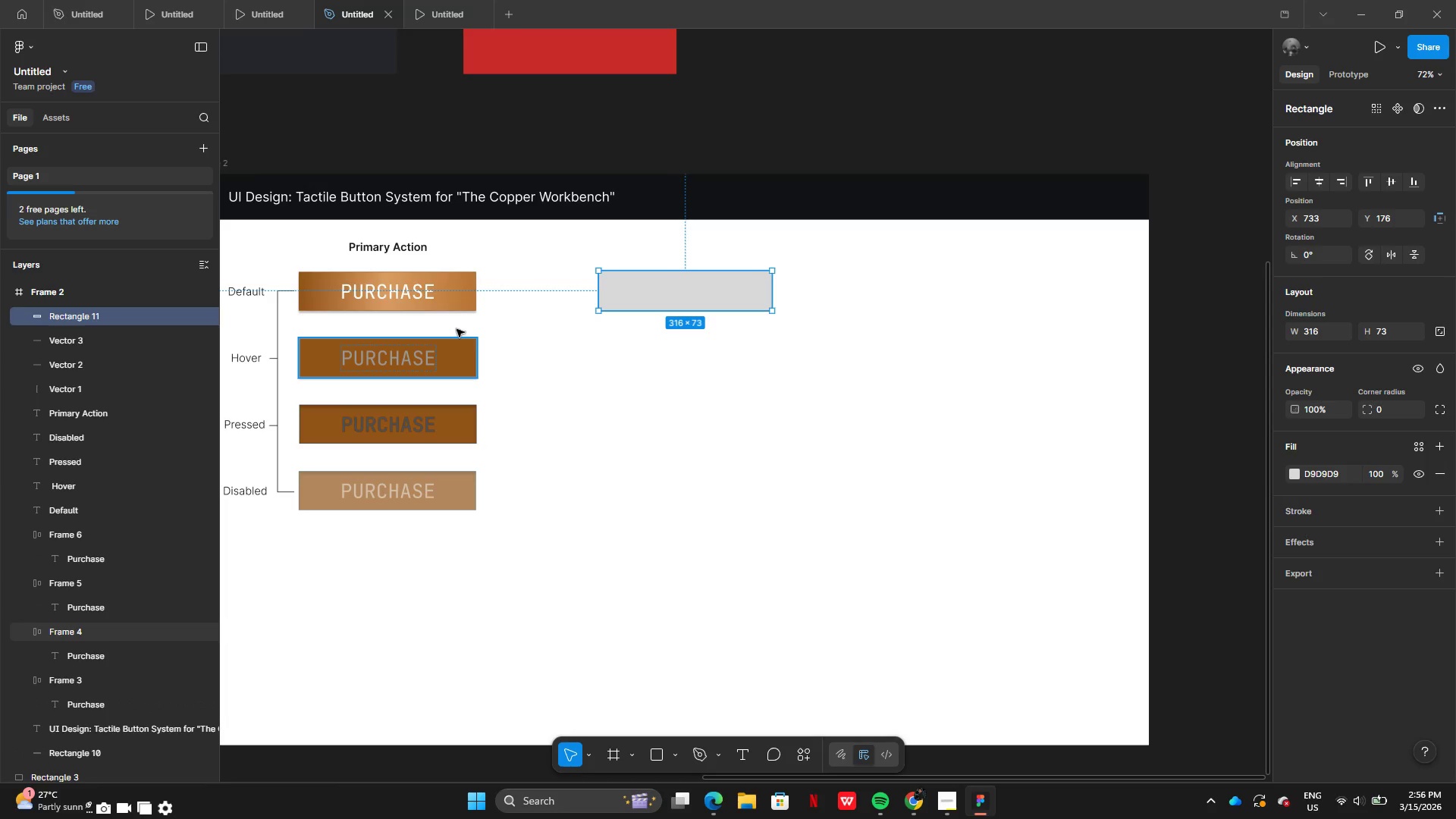 
left_click([458, 306])
 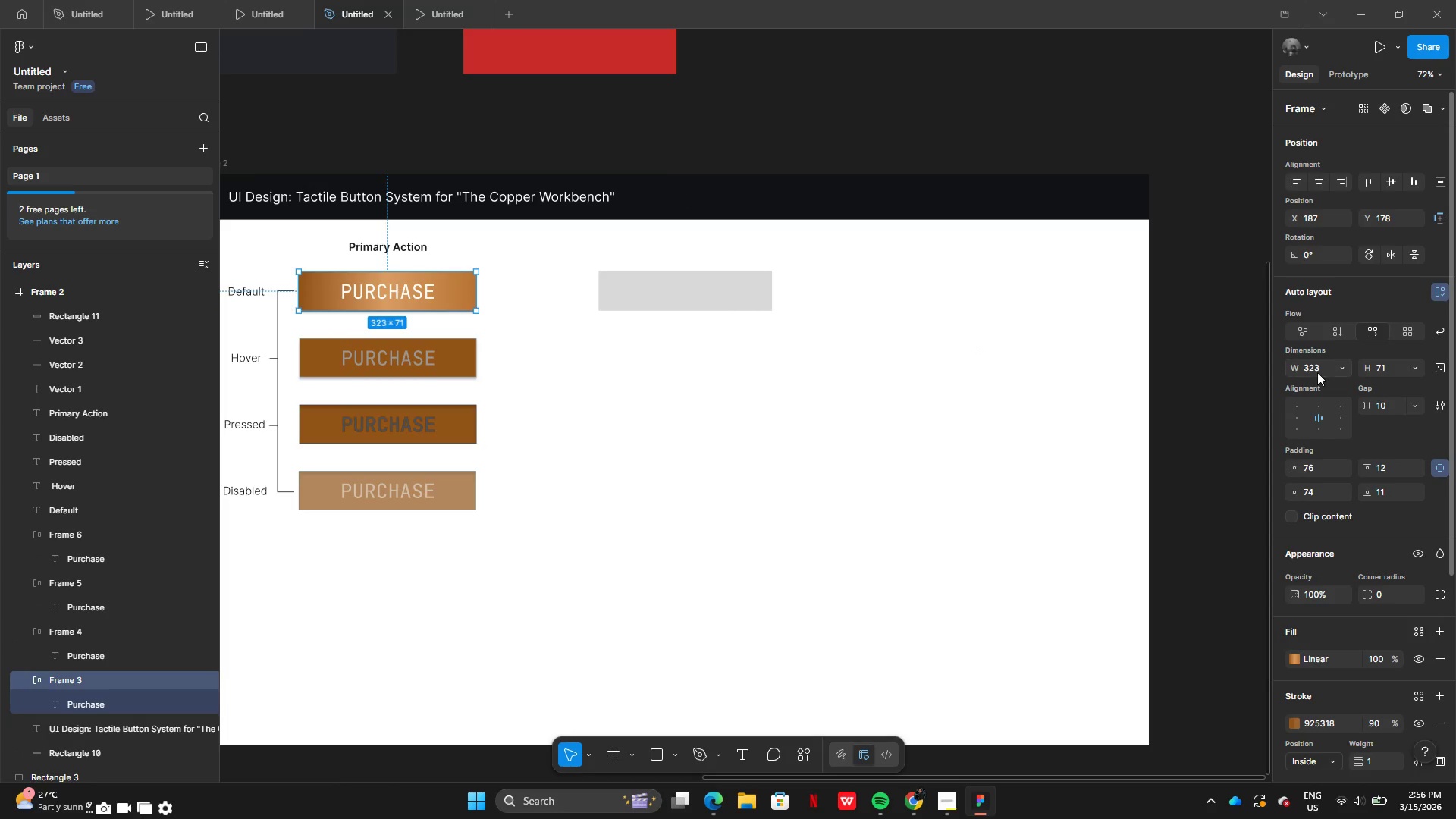 
left_click([1317, 372])
 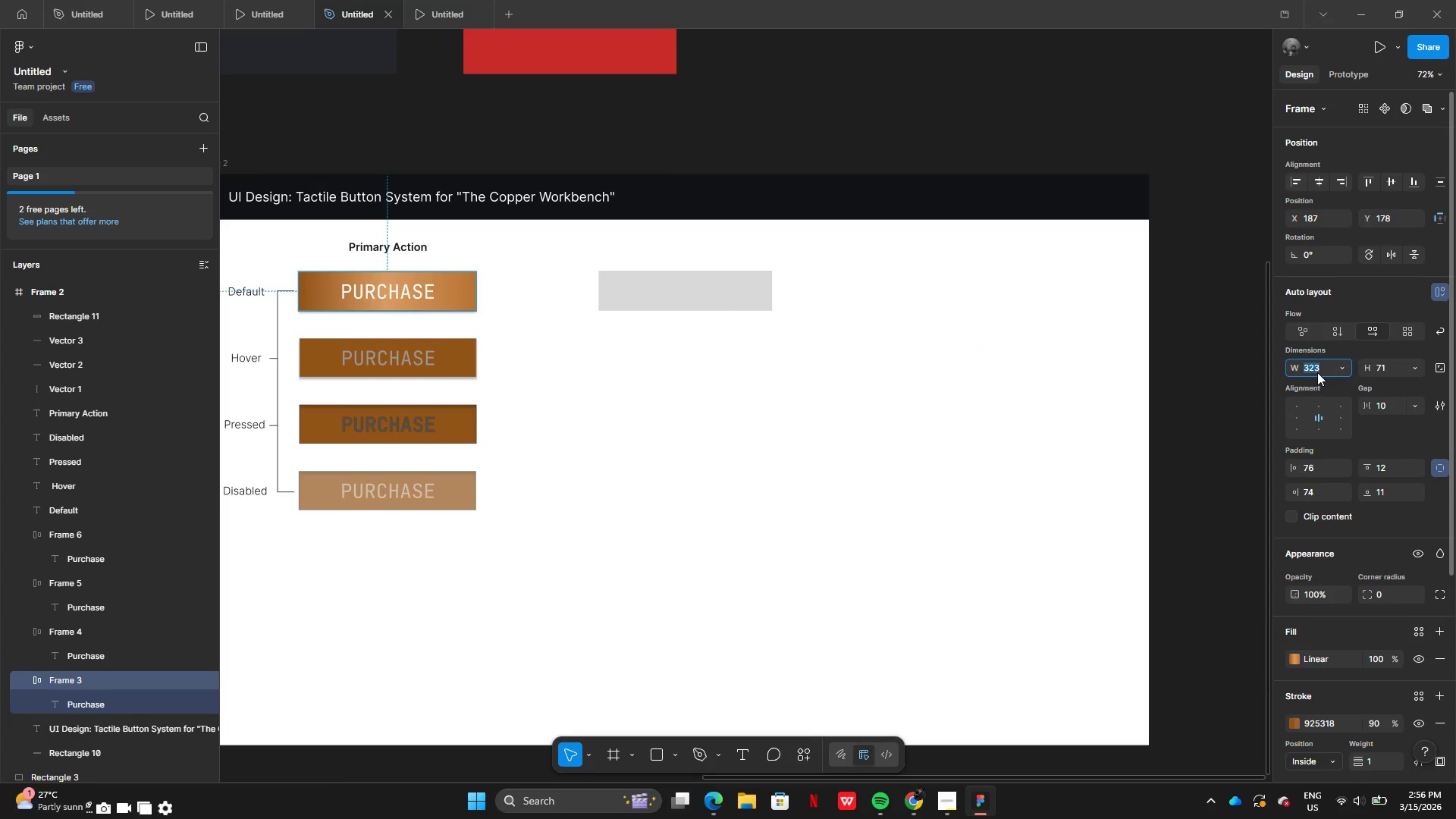 
key(Control+C)
 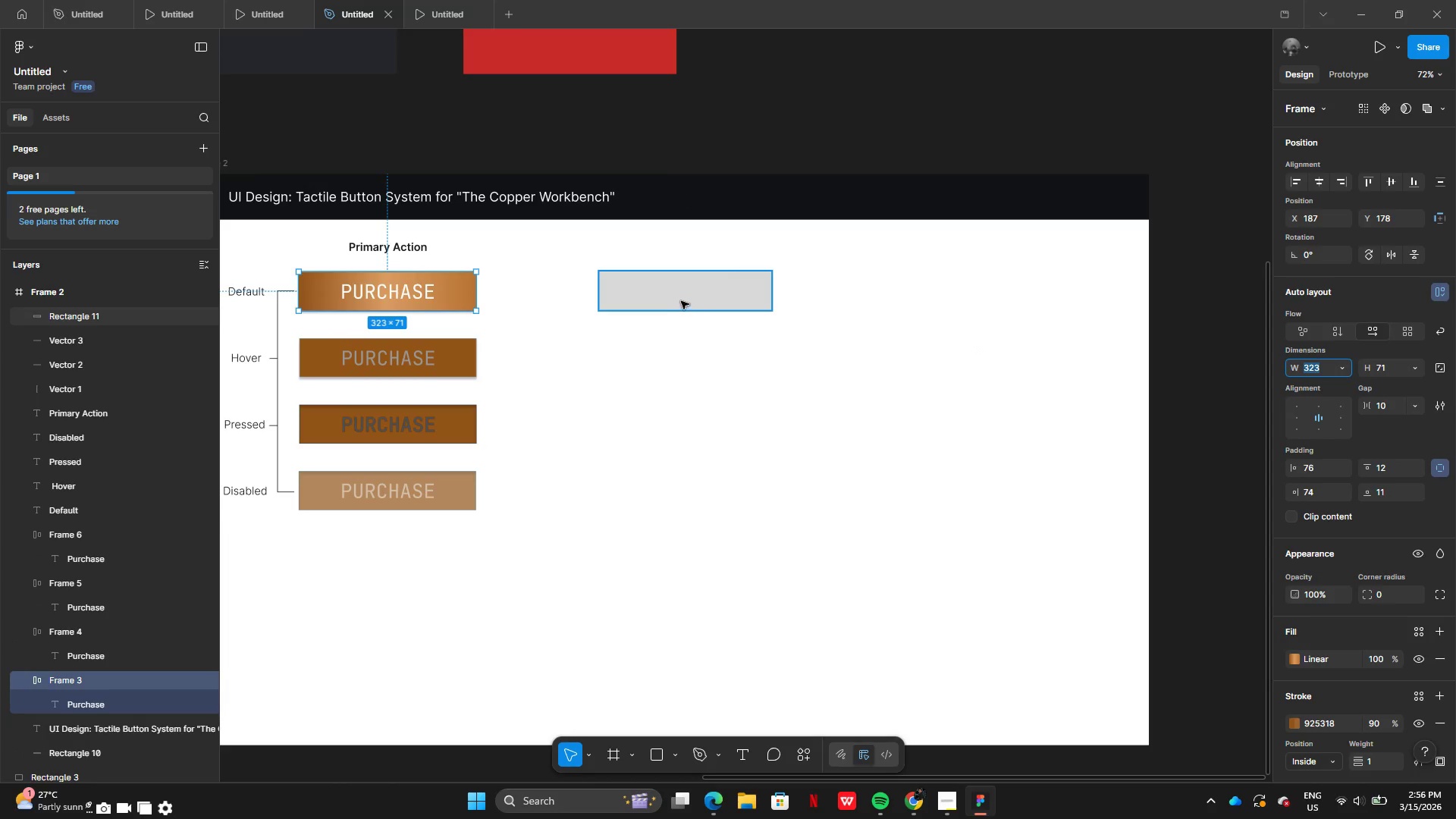 
left_click([676, 299])
 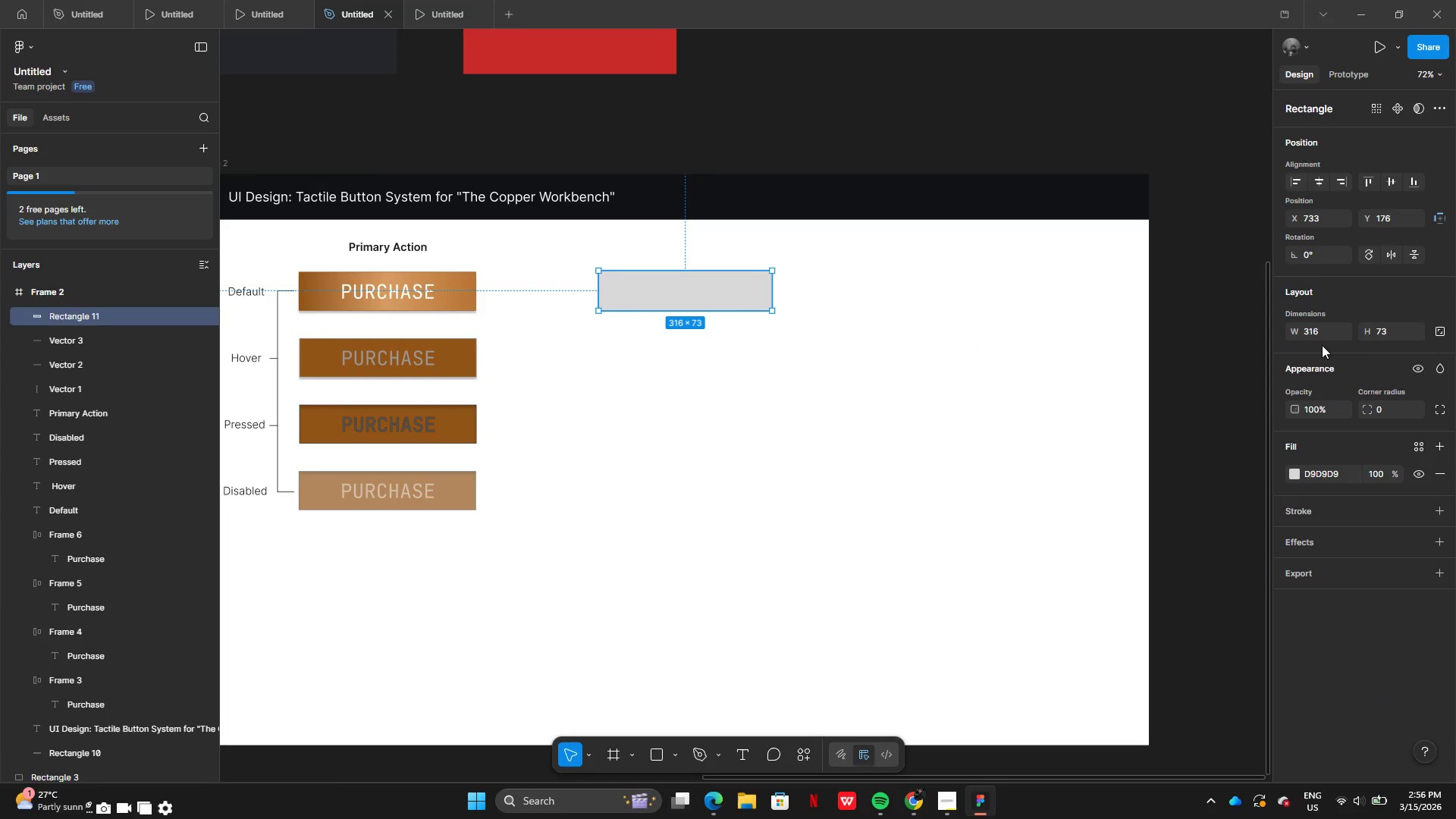 
left_click([1320, 334])
 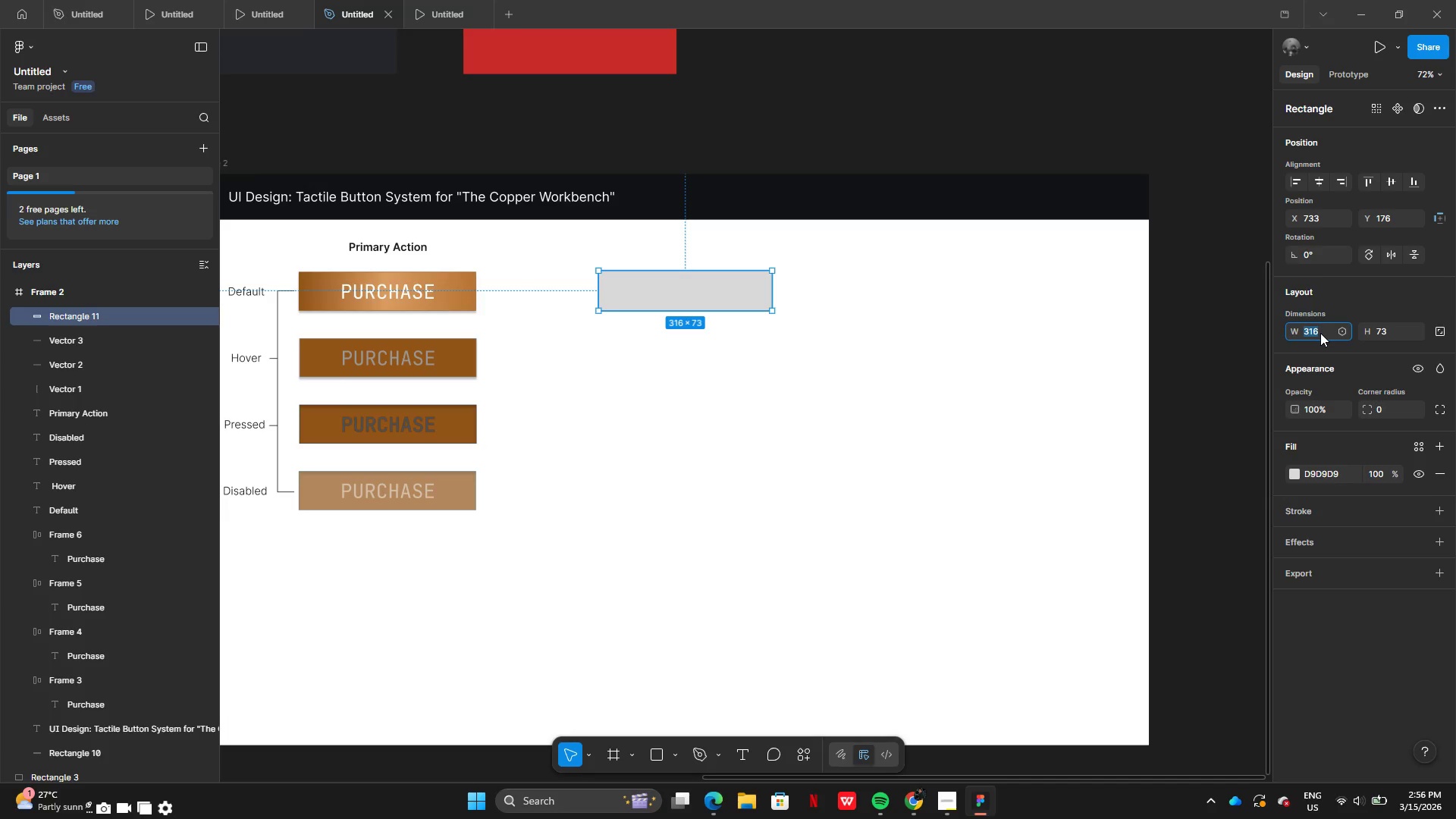 
key(Control+V)
 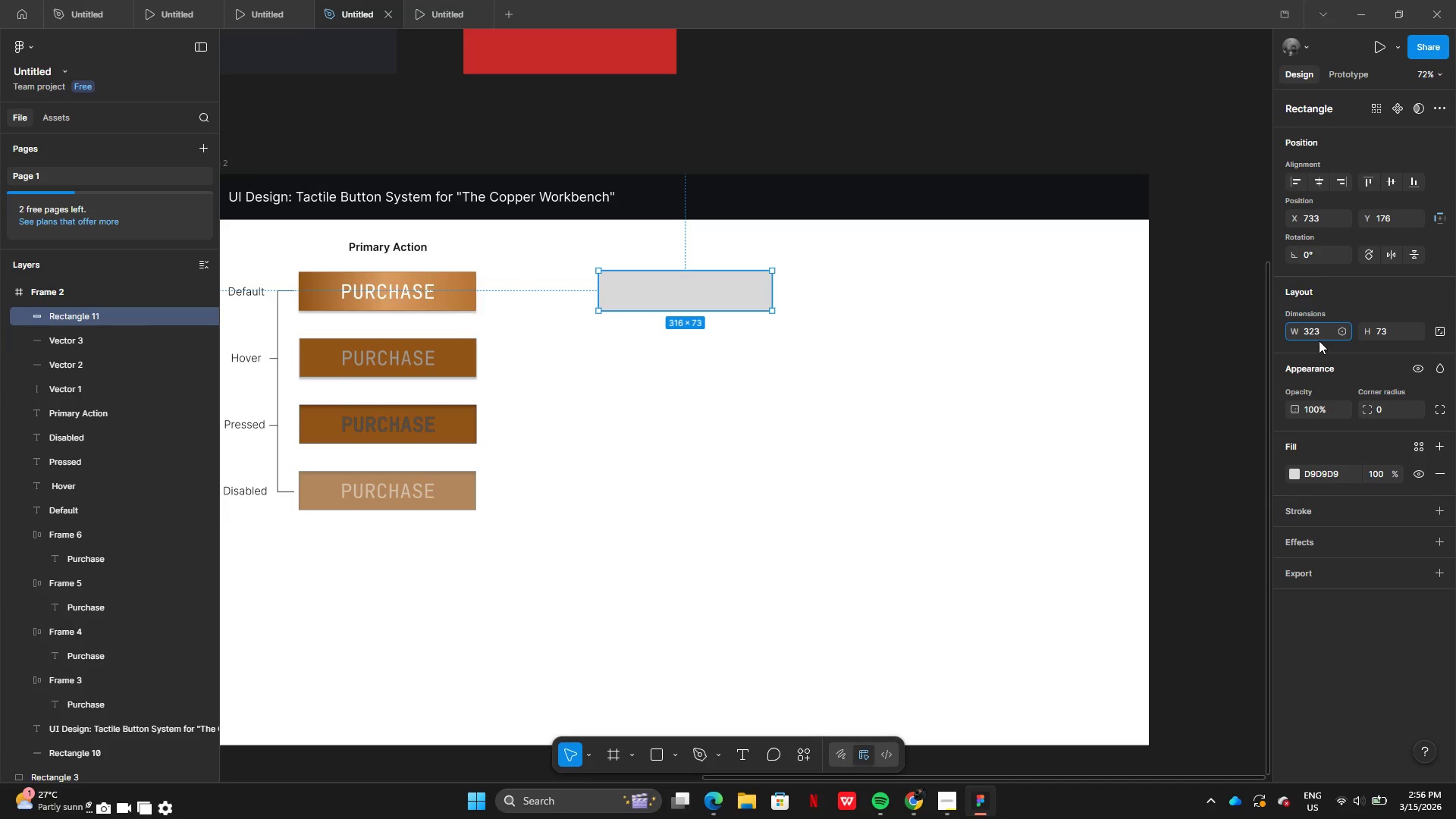 
key(Enter)
 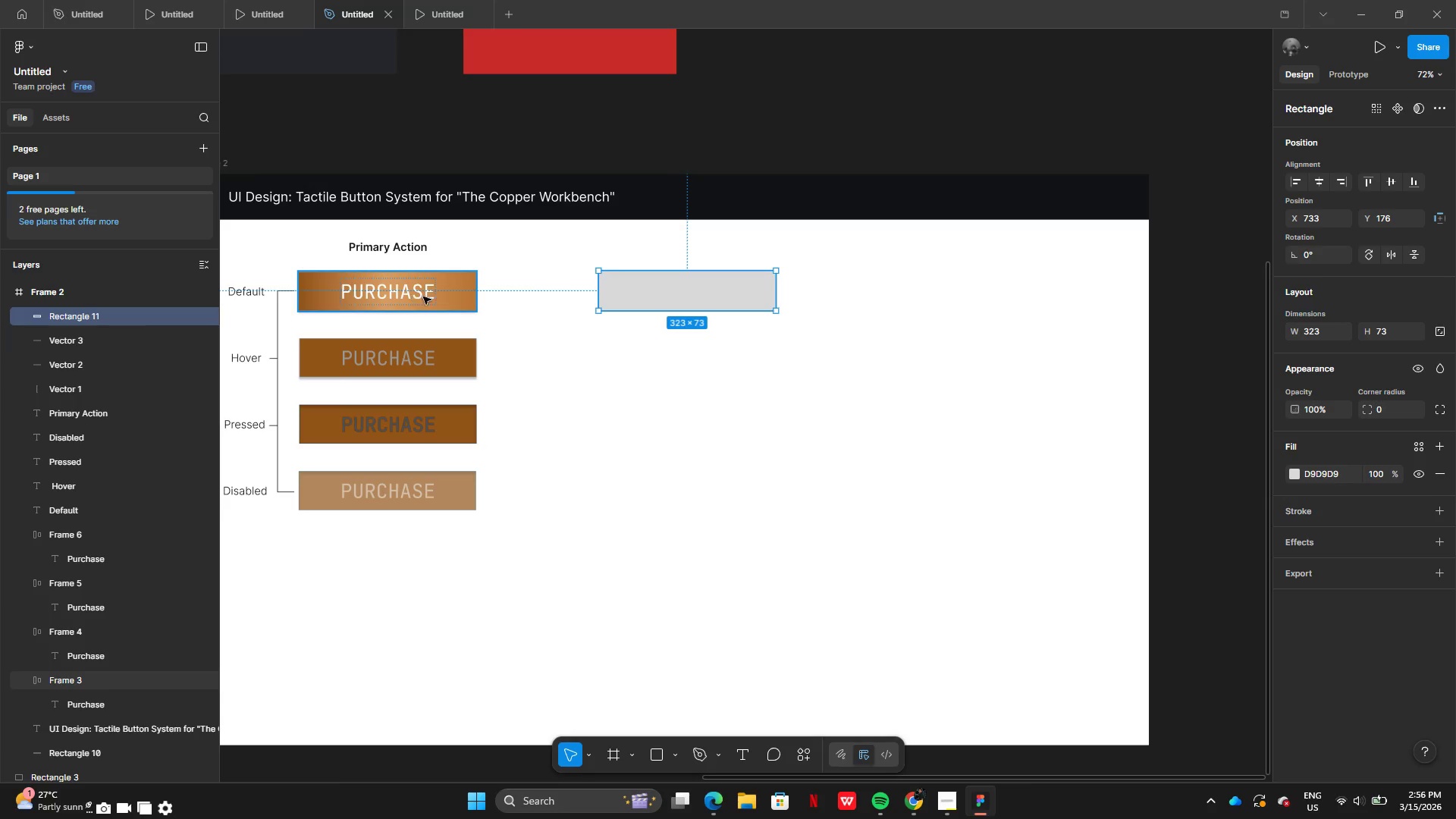 
left_click([449, 300])
 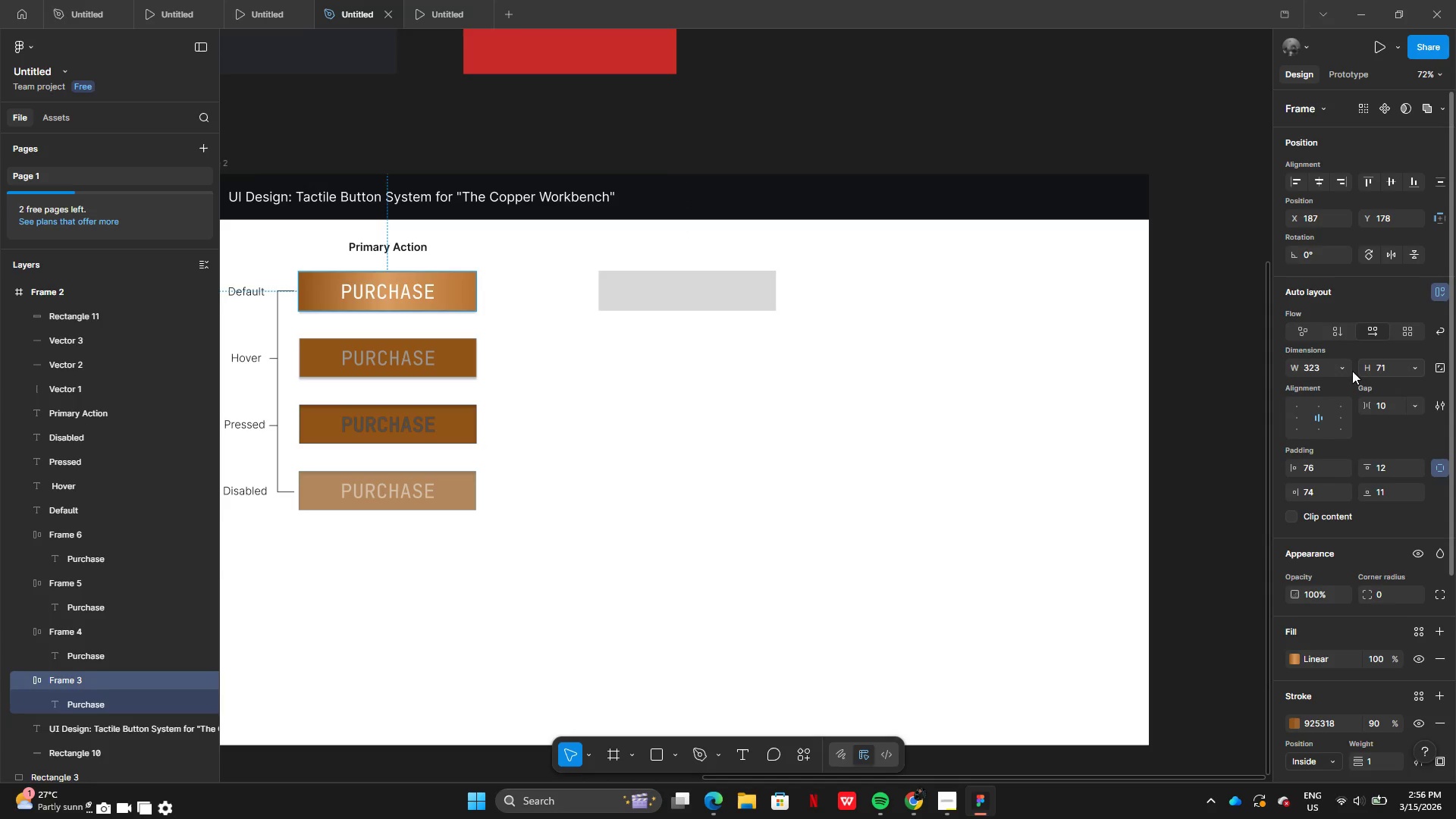 
left_click([684, 287])
 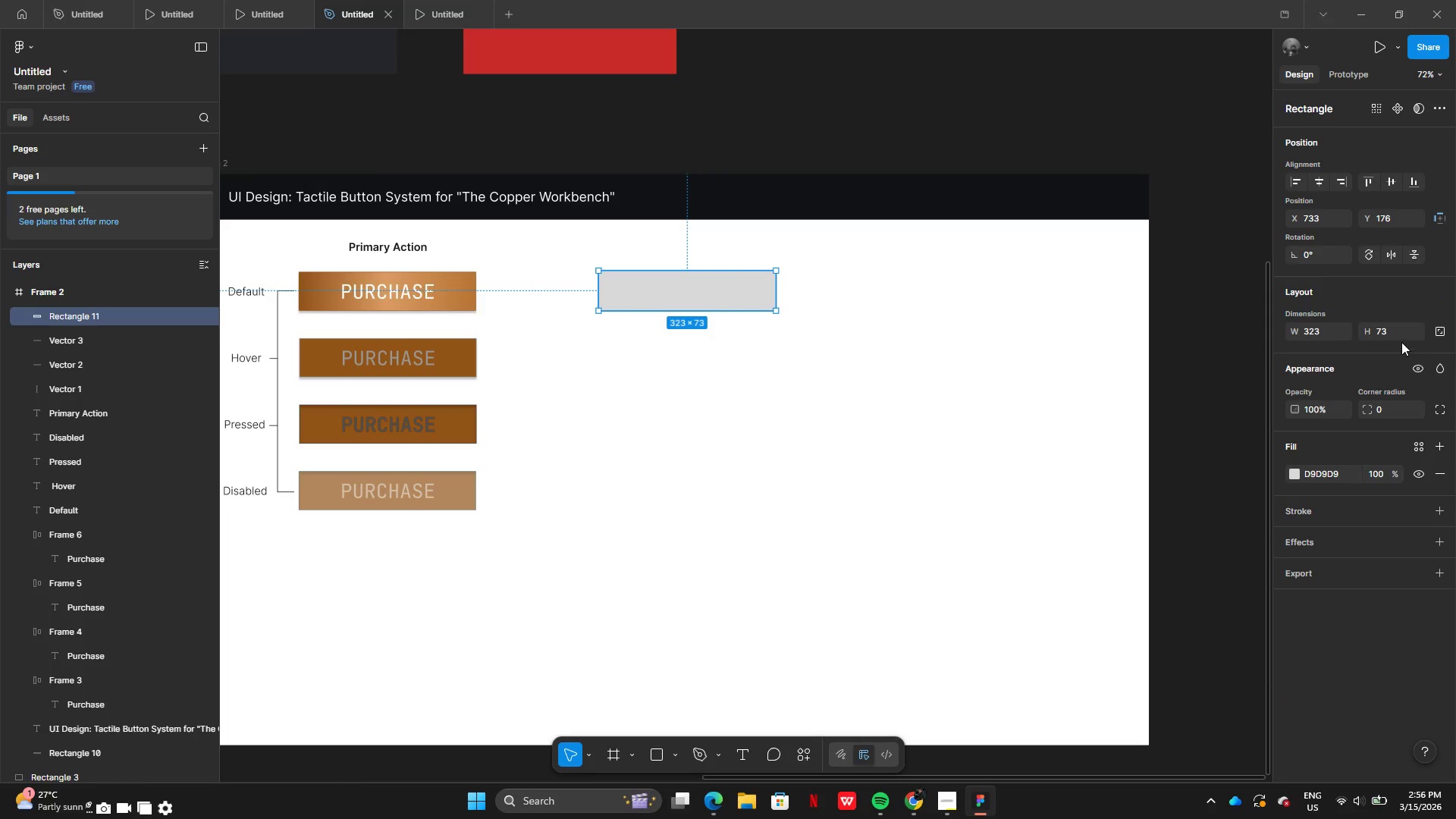 
left_click([1395, 336])
 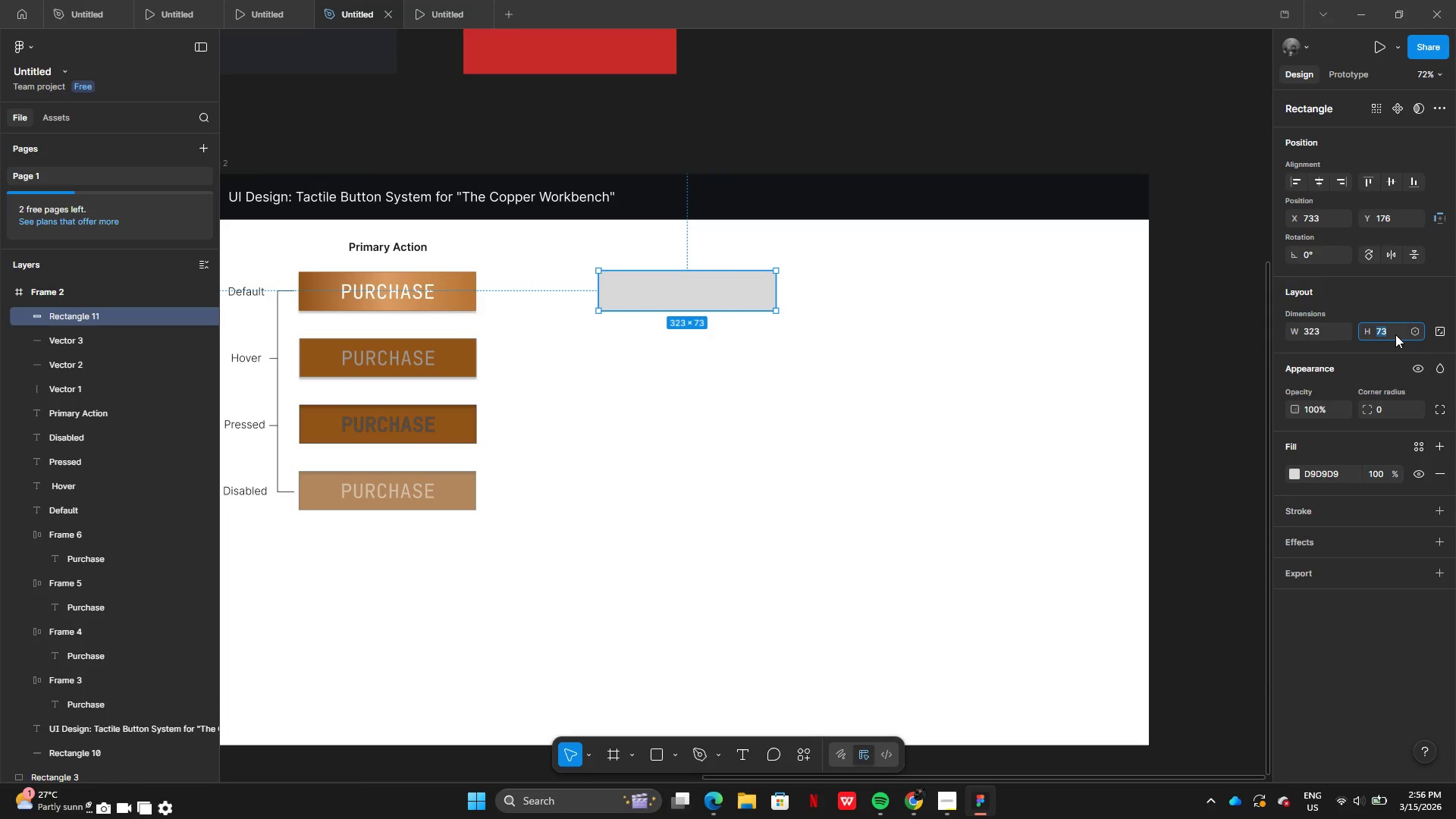 
left_click([1395, 334])
 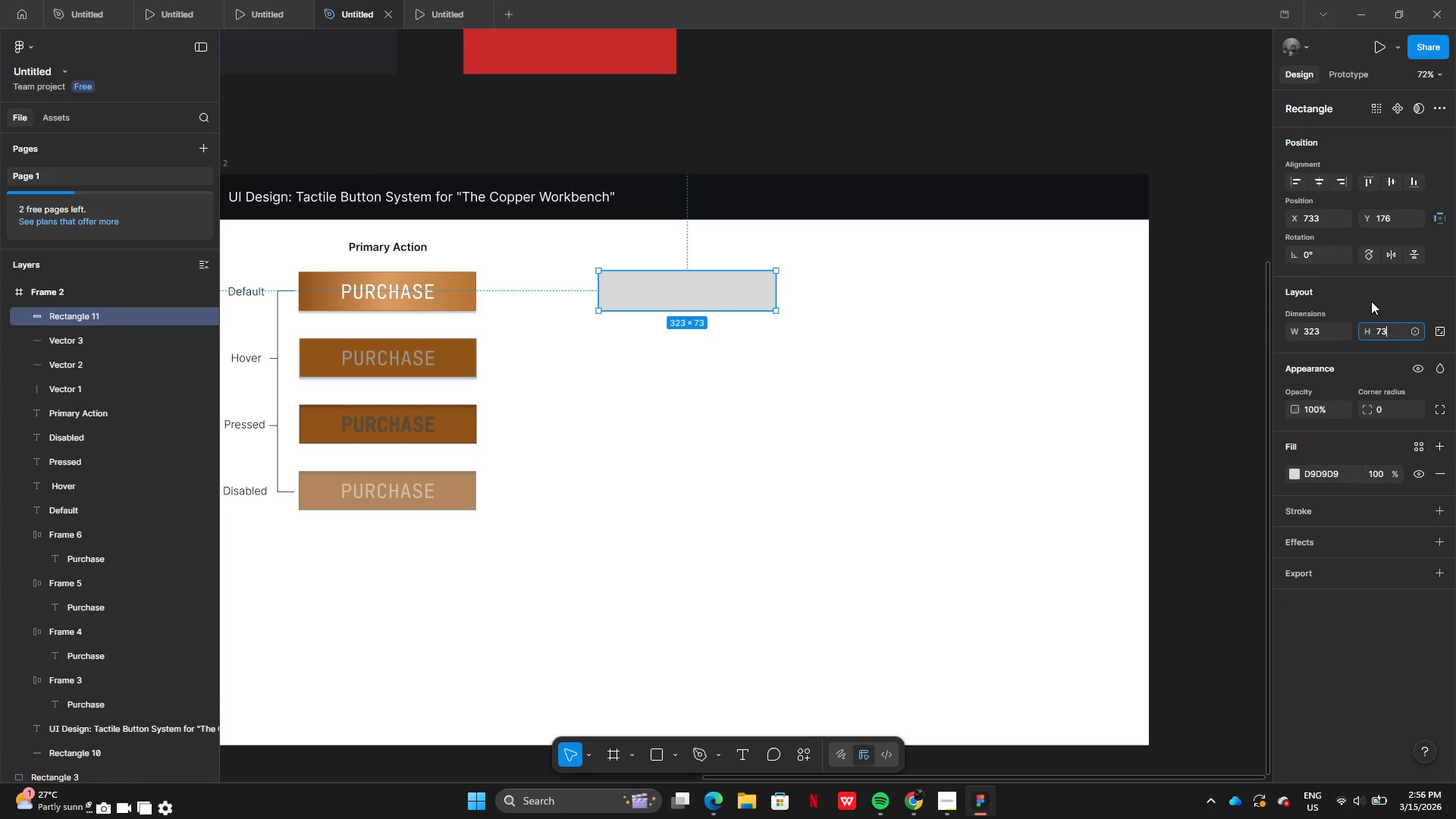 
key(Backspace)
 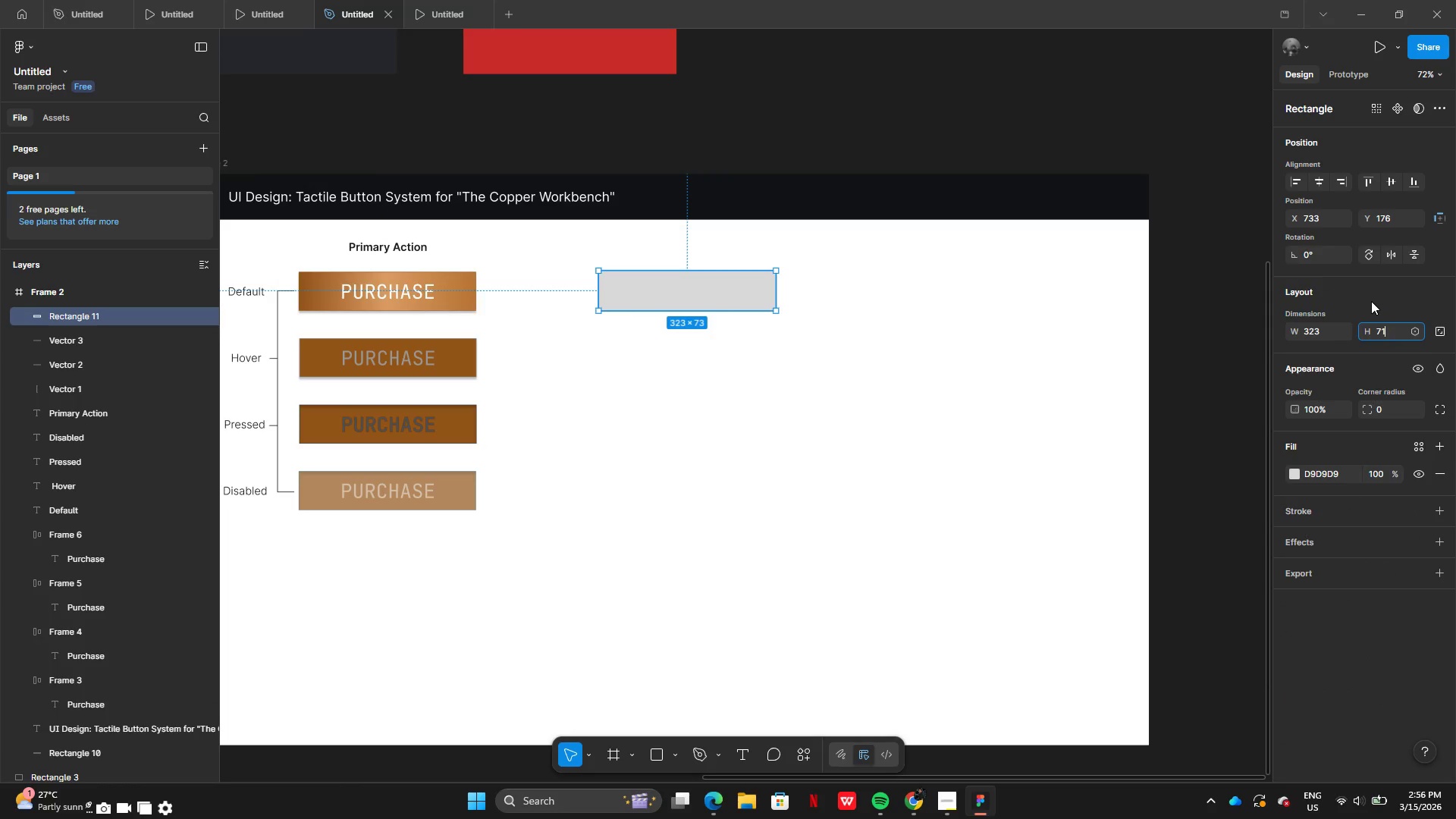 
key(1)
 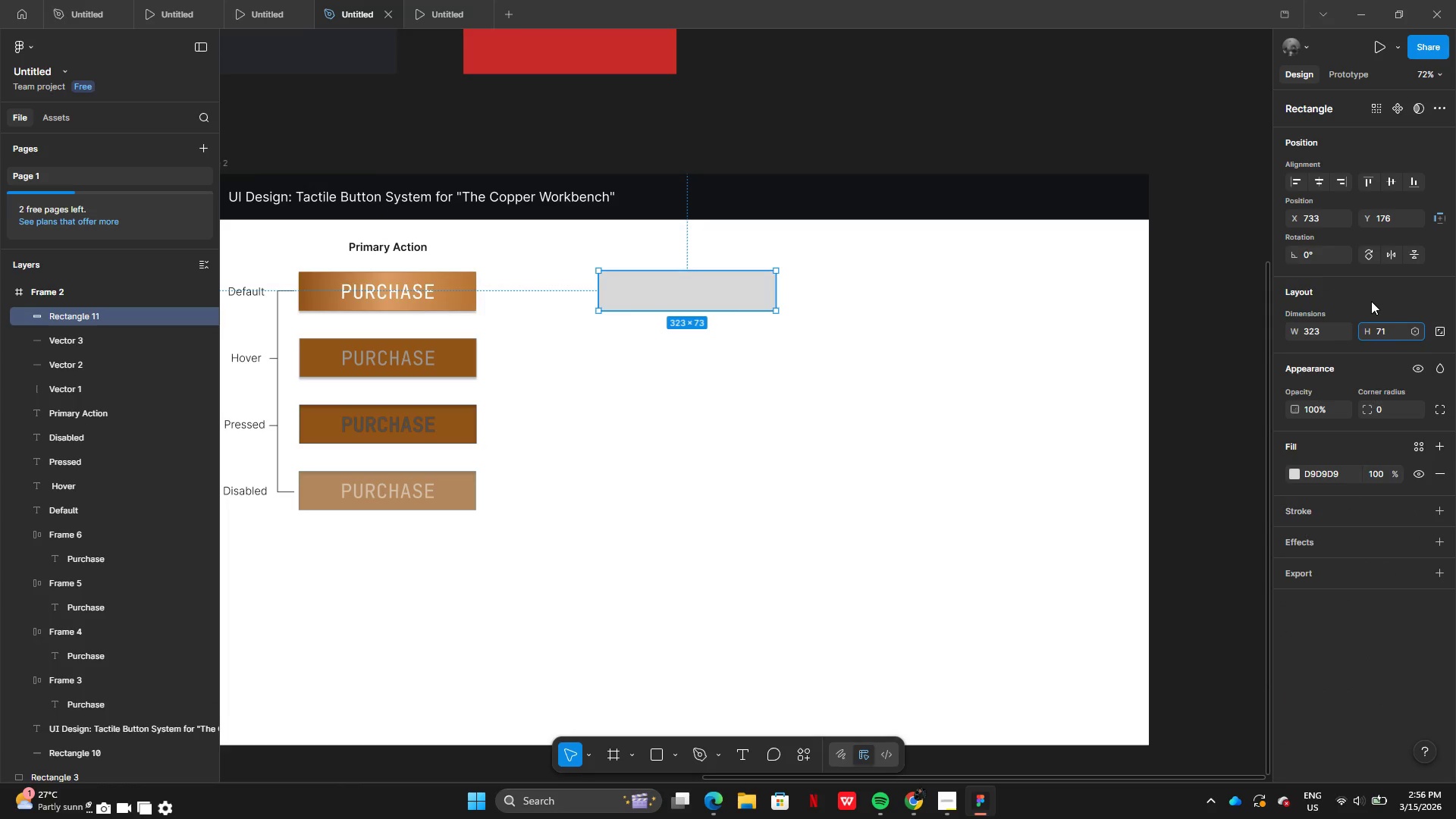 
key(Enter)
 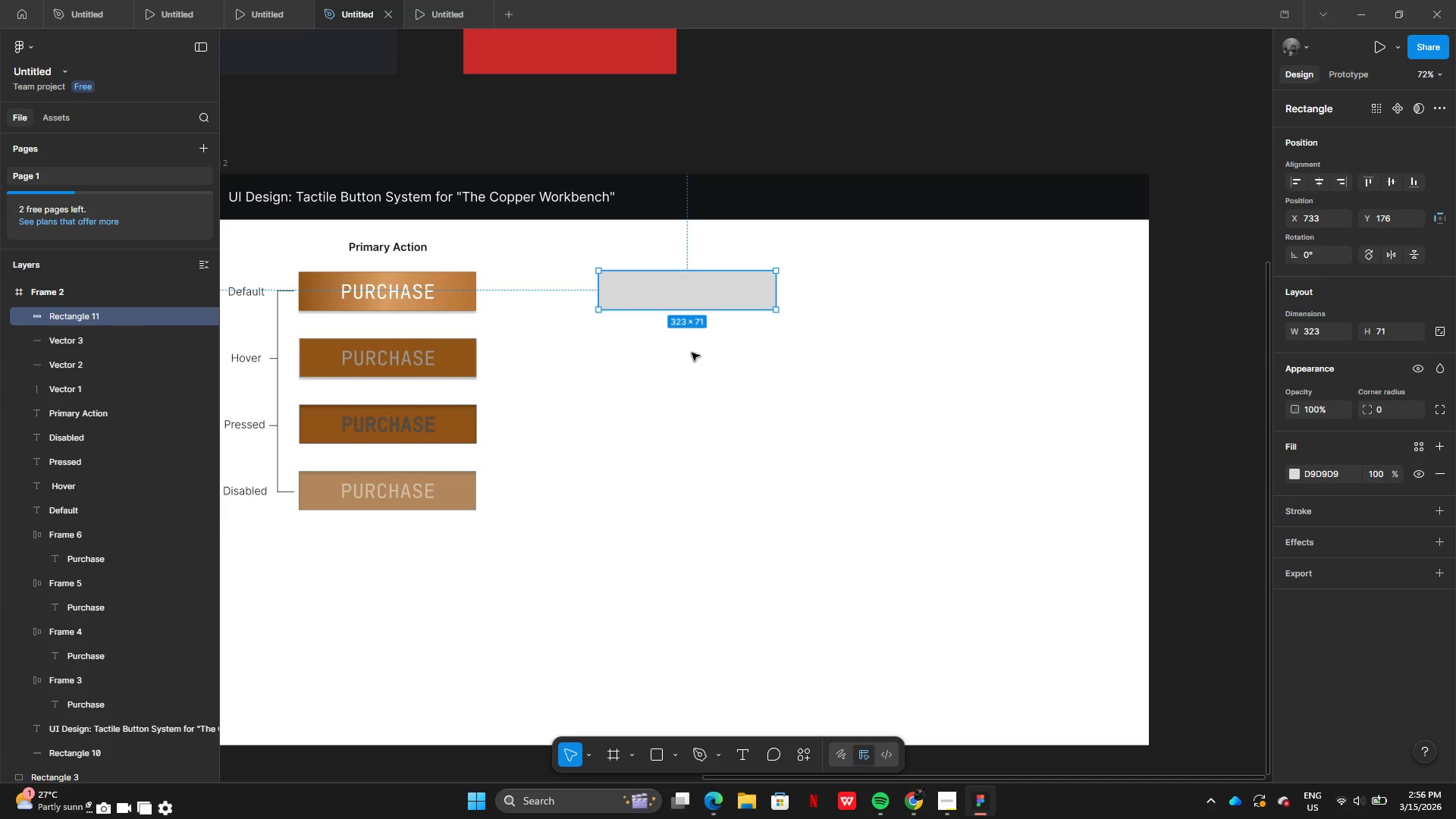 
left_click_drag(start_coordinate=[696, 291], to_coordinate=[702, 293])
 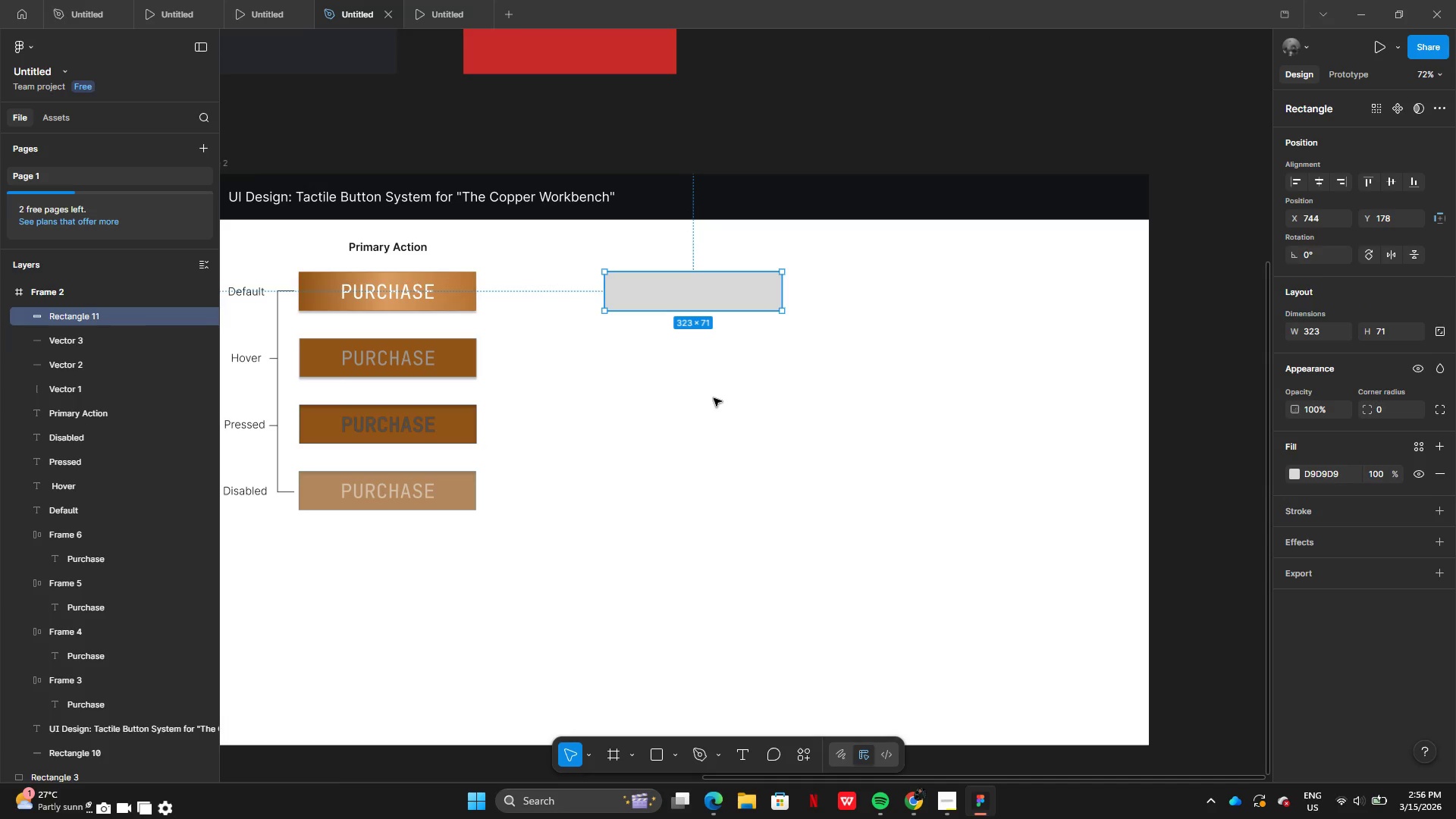 
left_click([714, 398])
 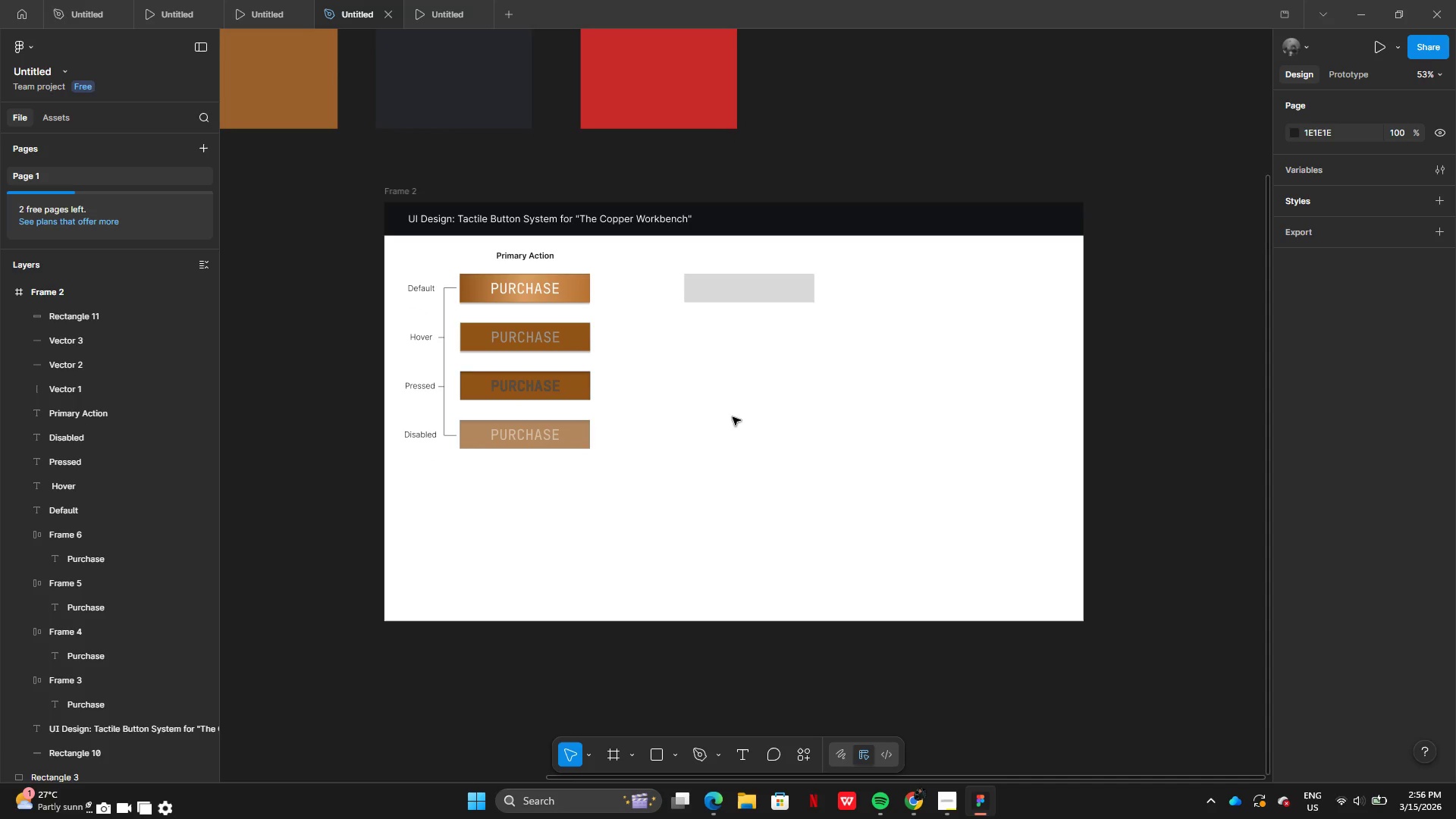 
wait(15.23)
 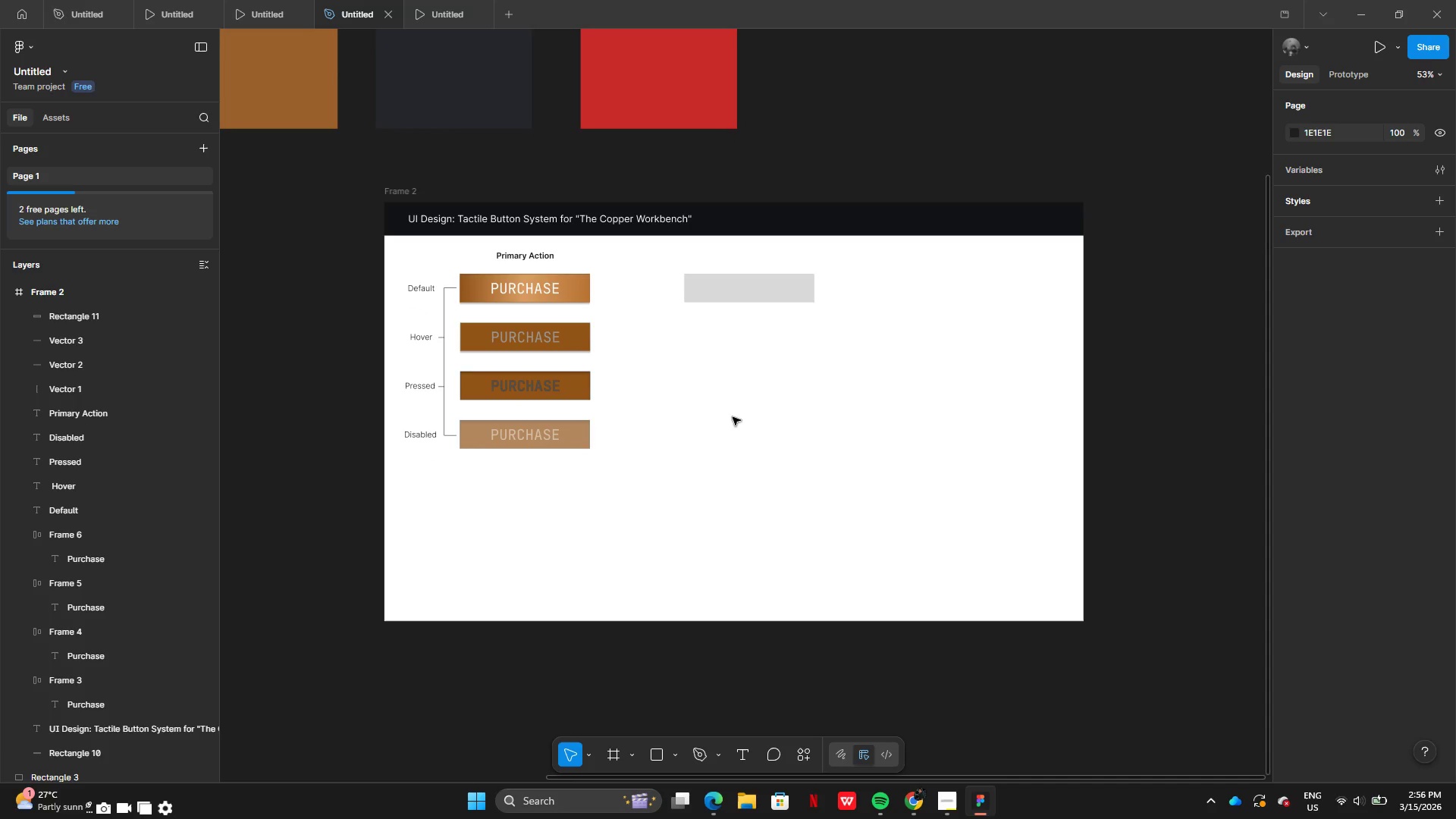 
left_click_drag(start_coordinate=[389, 268], to_coordinate=[573, 463])
 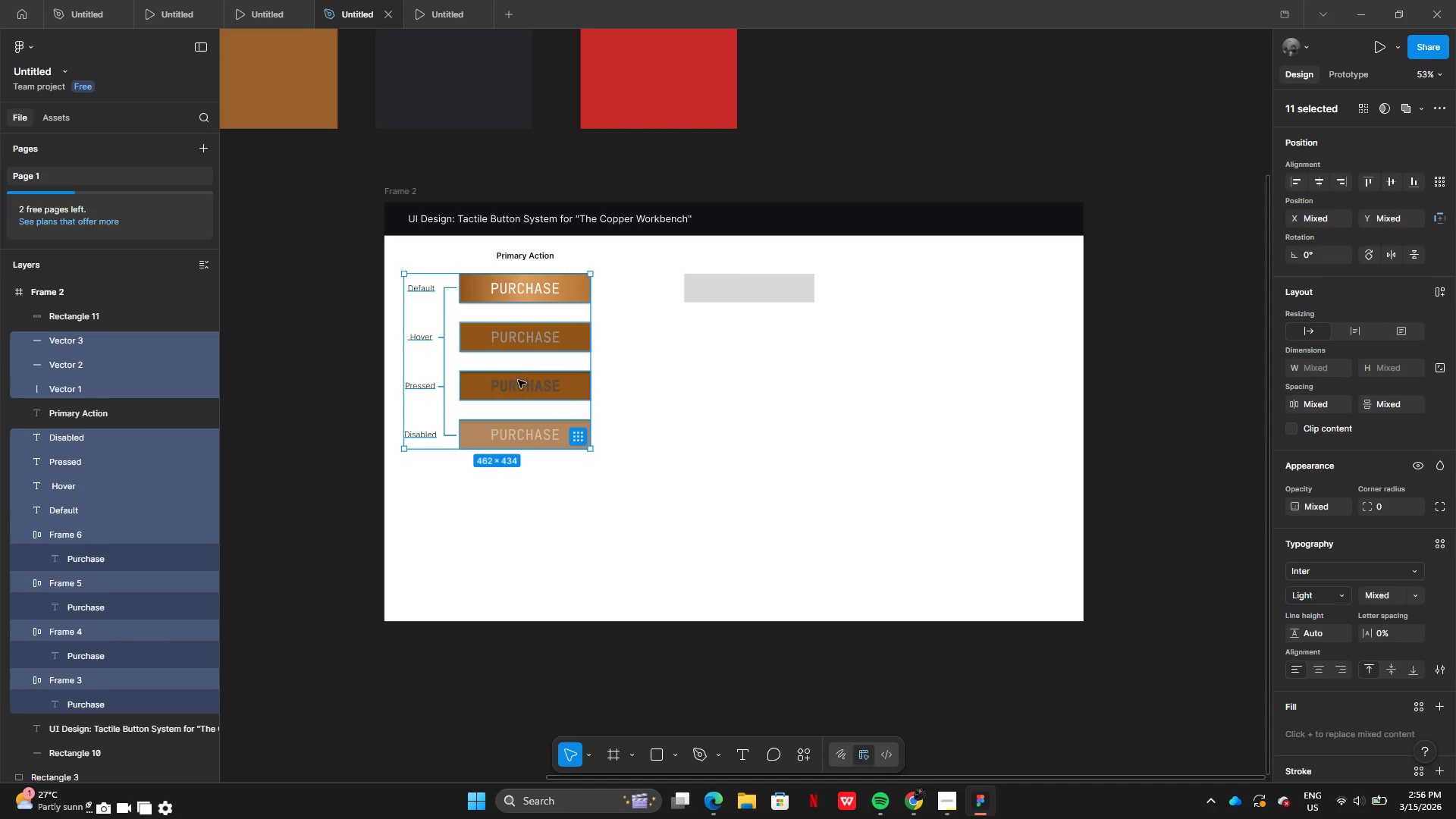 
hold_key(key=AltLeft, duration=0.86)
left_click_drag(start_coordinate=[516, 362], to_coordinate=[515, 410])
 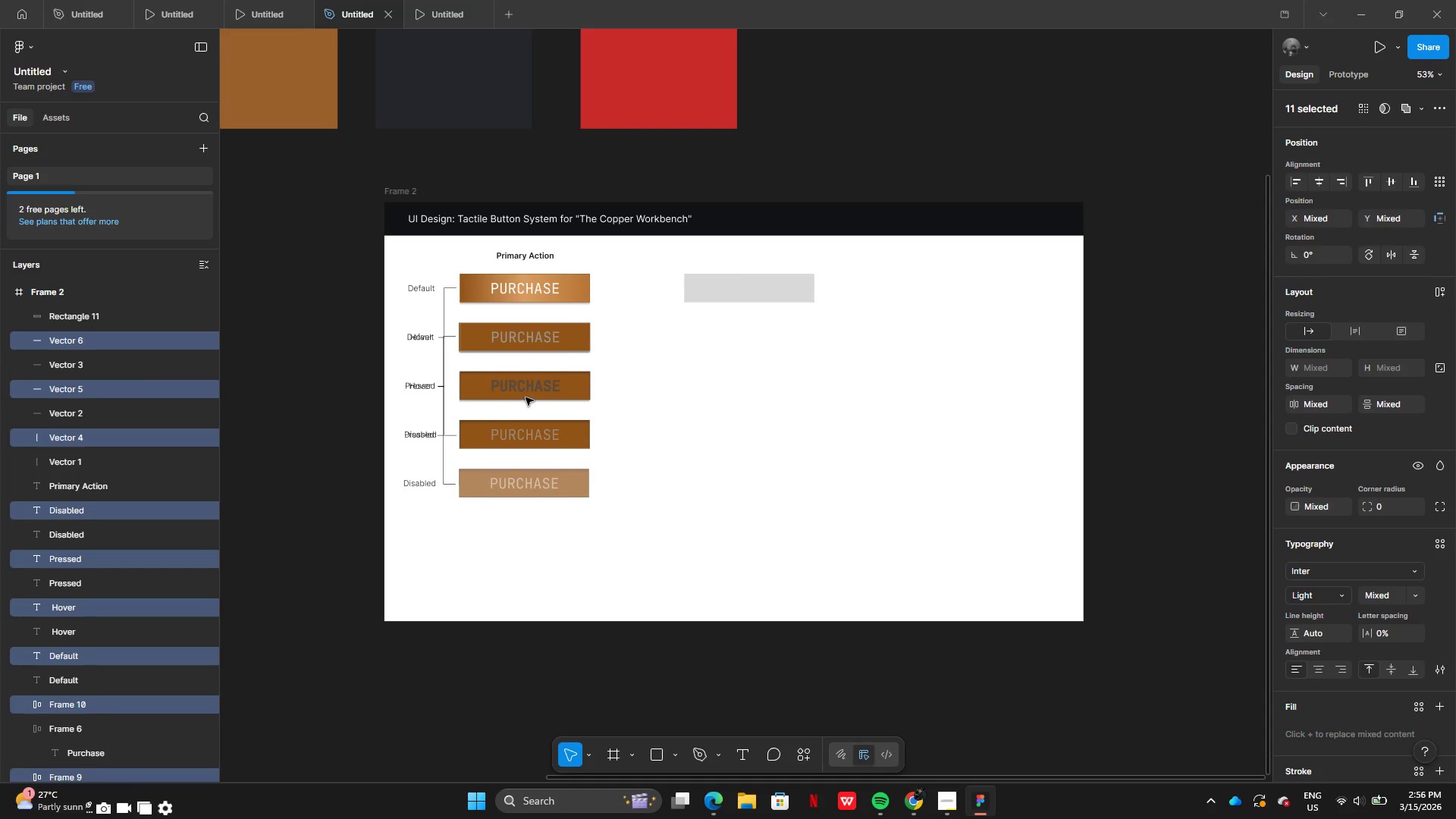 
left_click_drag(start_coordinate=[527, 387], to_coordinate=[525, 532])
 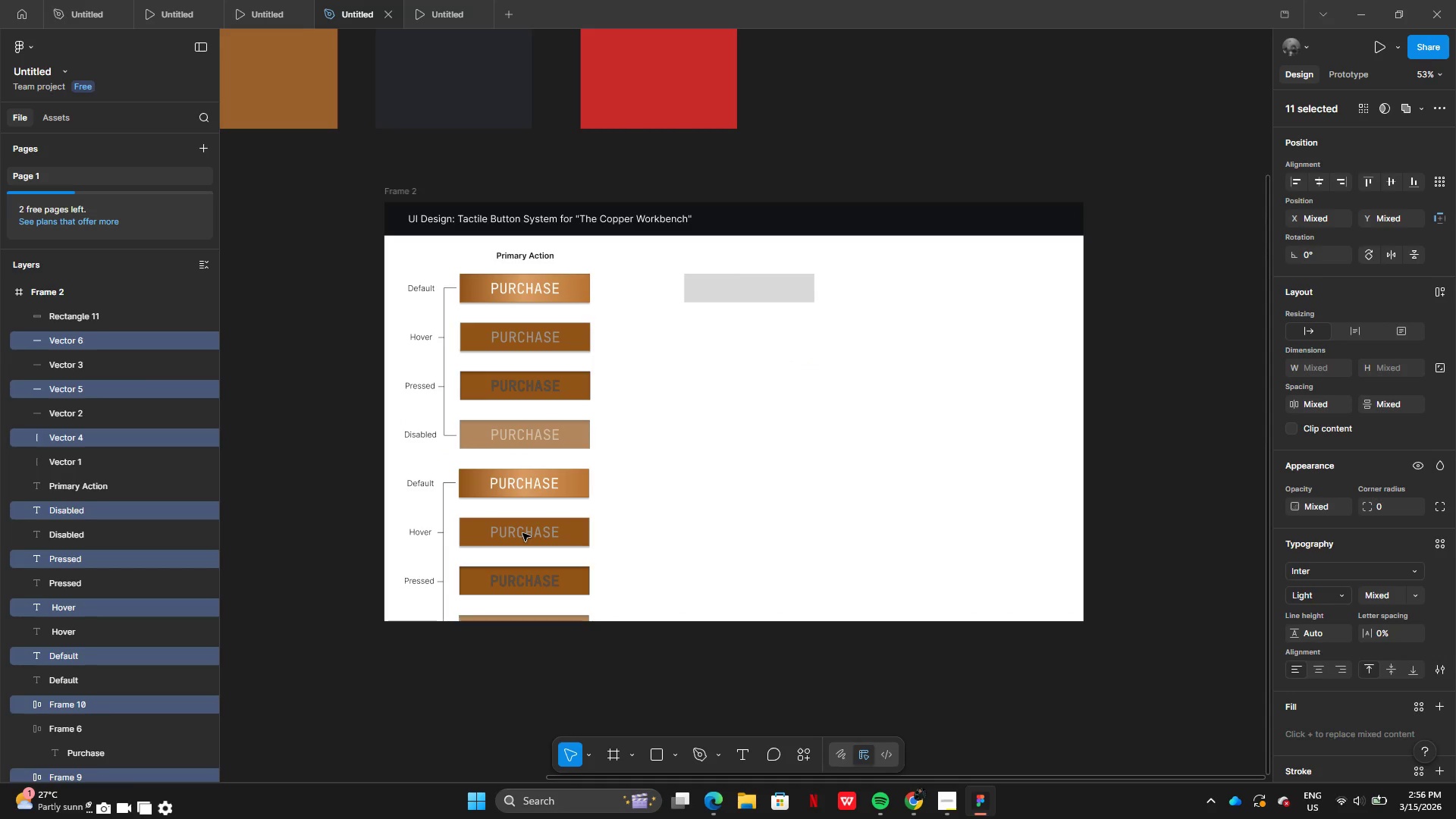 
key(Control+Z)
 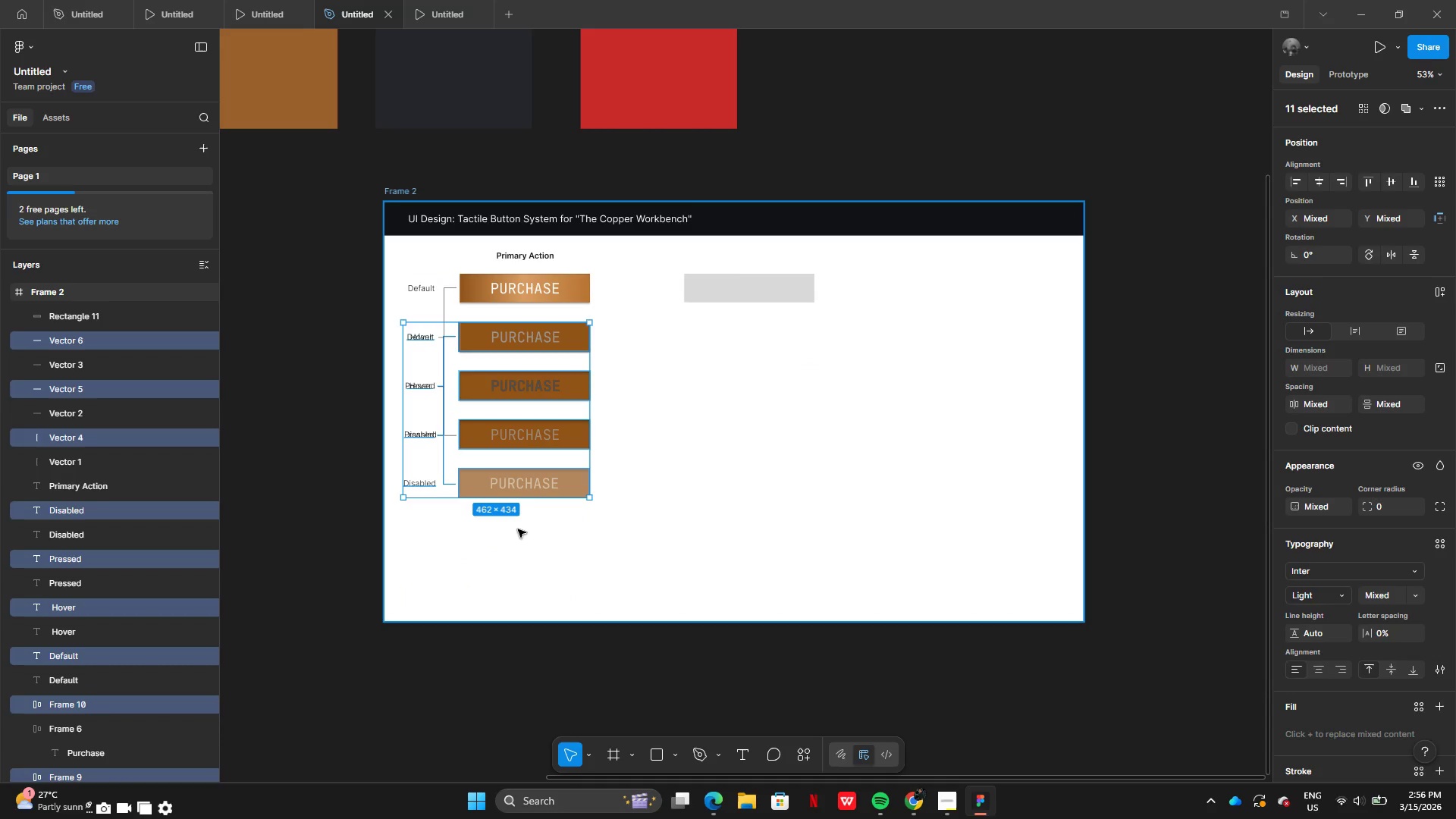 
key(Control+Z)
 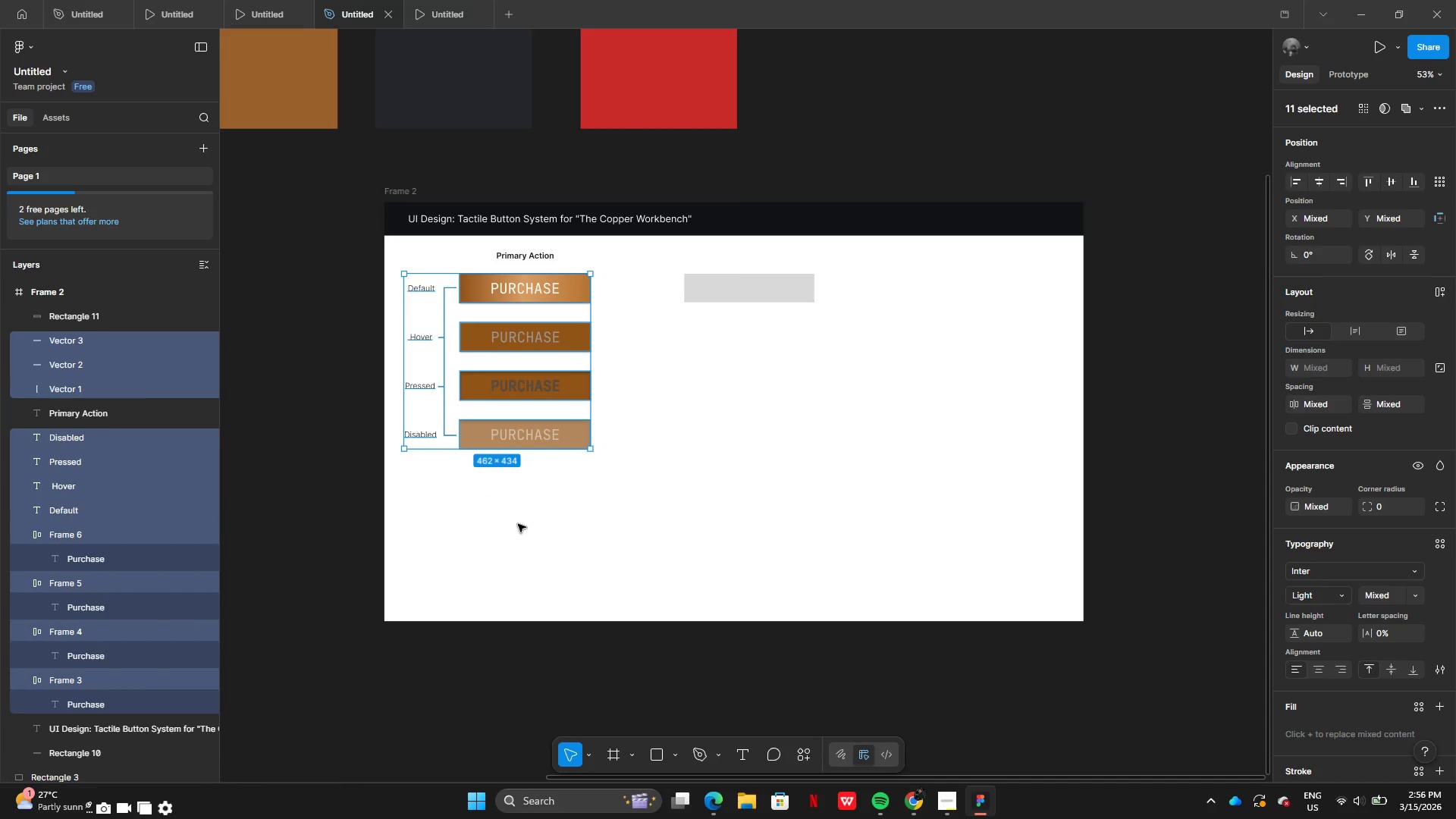 
key(Control+Z)
 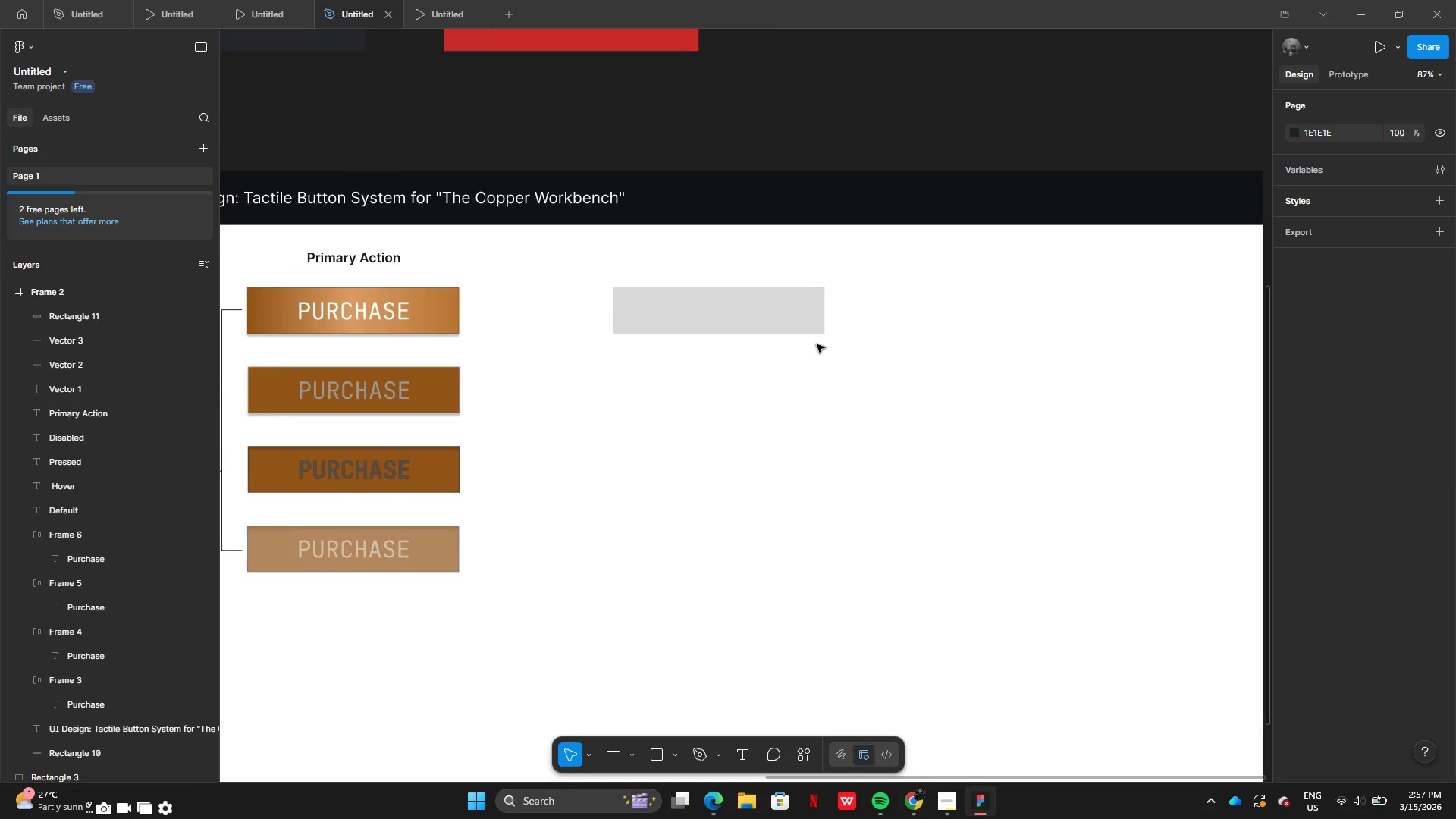 
wait(5.22)
 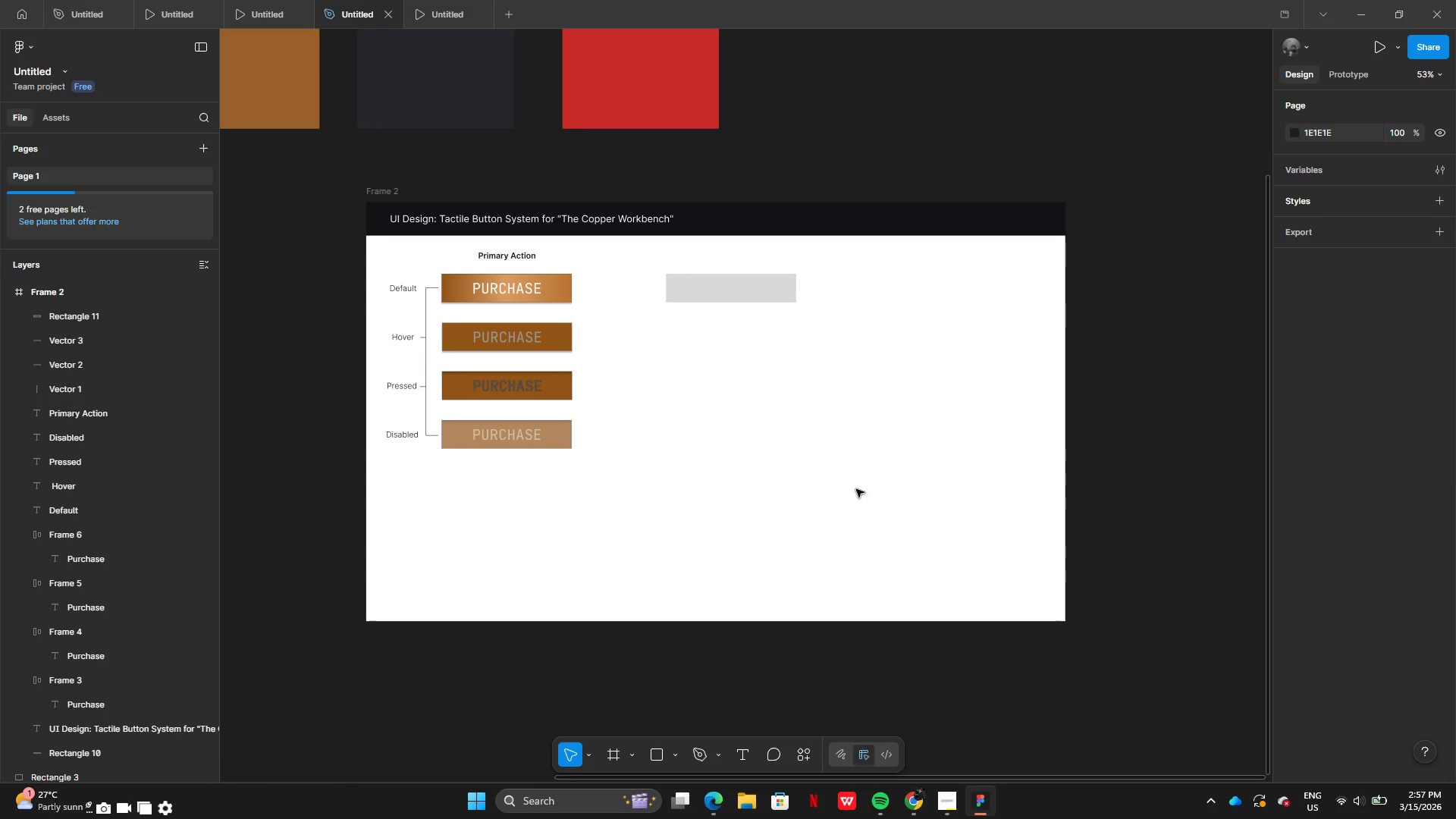 
left_click([703, 303])
 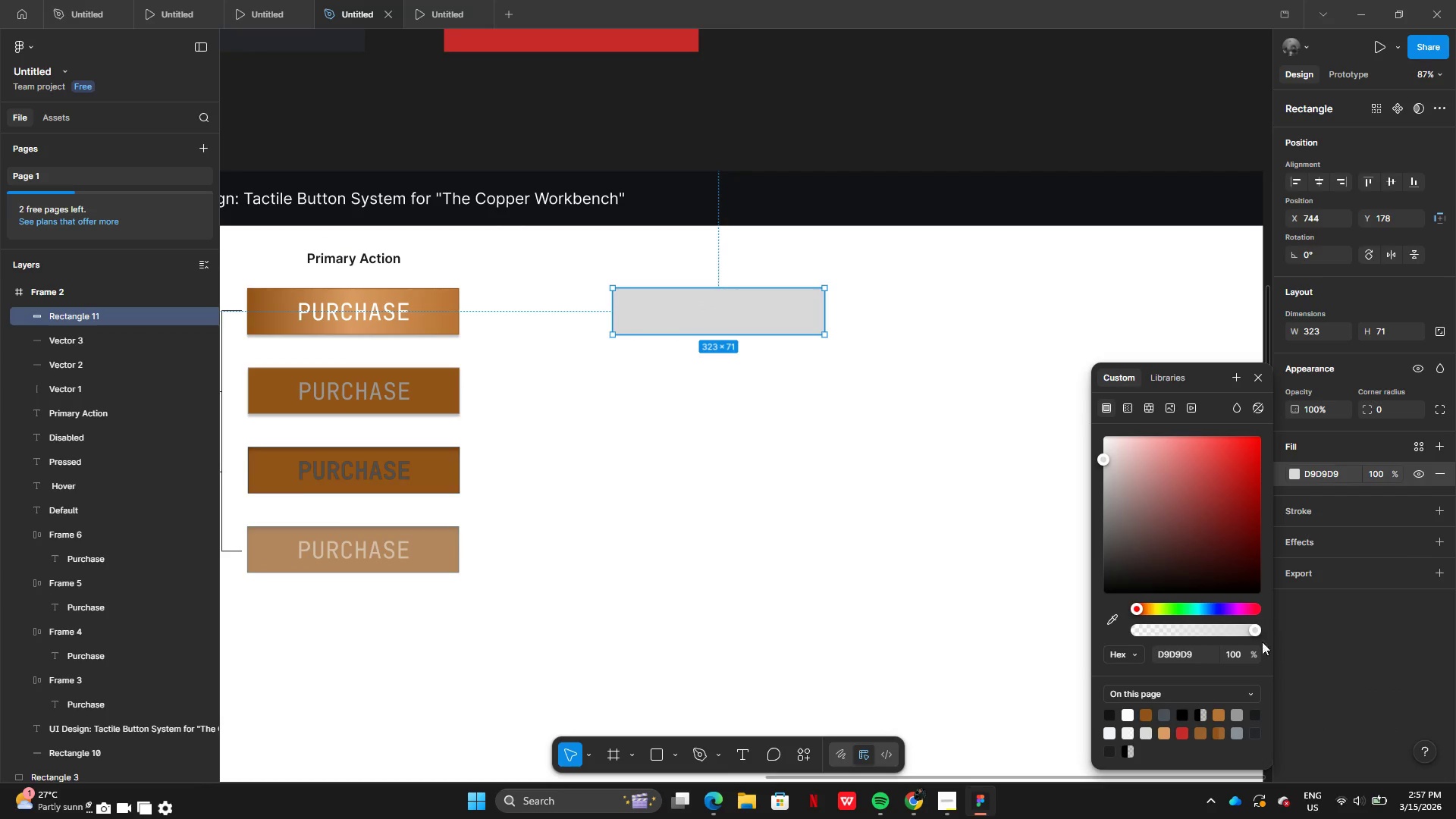 
left_click([1235, 735])